 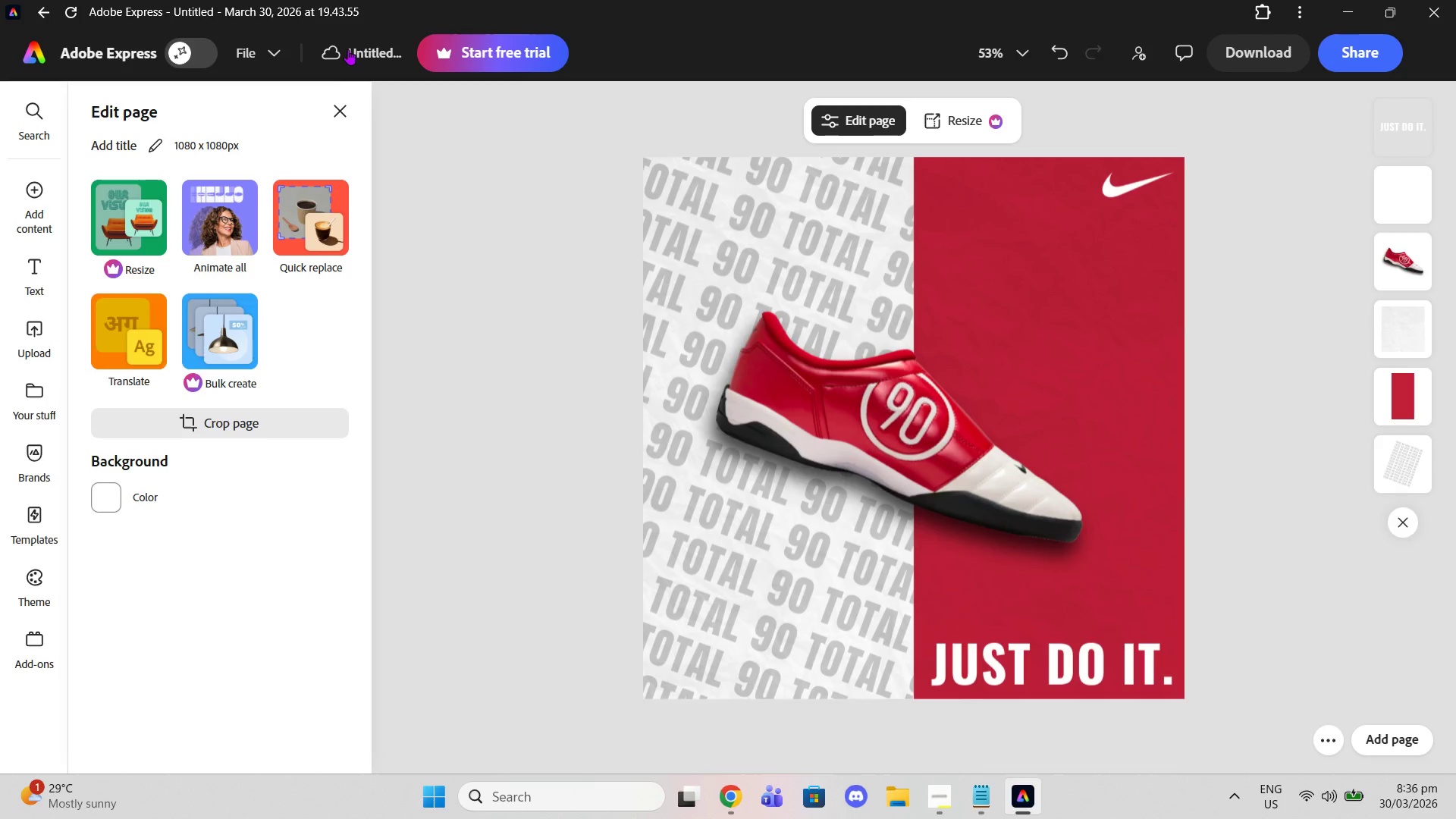 
triple_click([348, 49])
 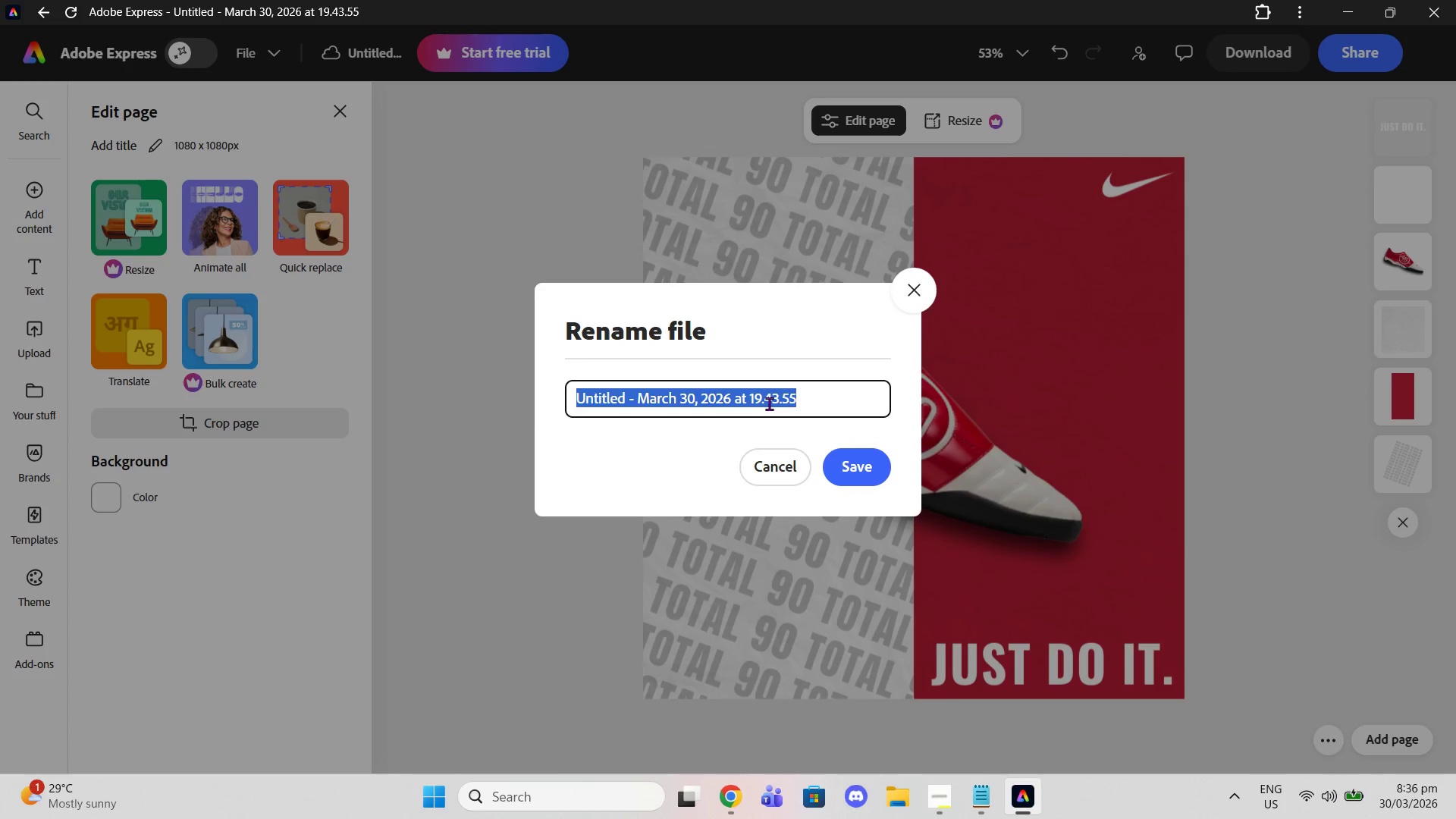 
key(Control+V)
 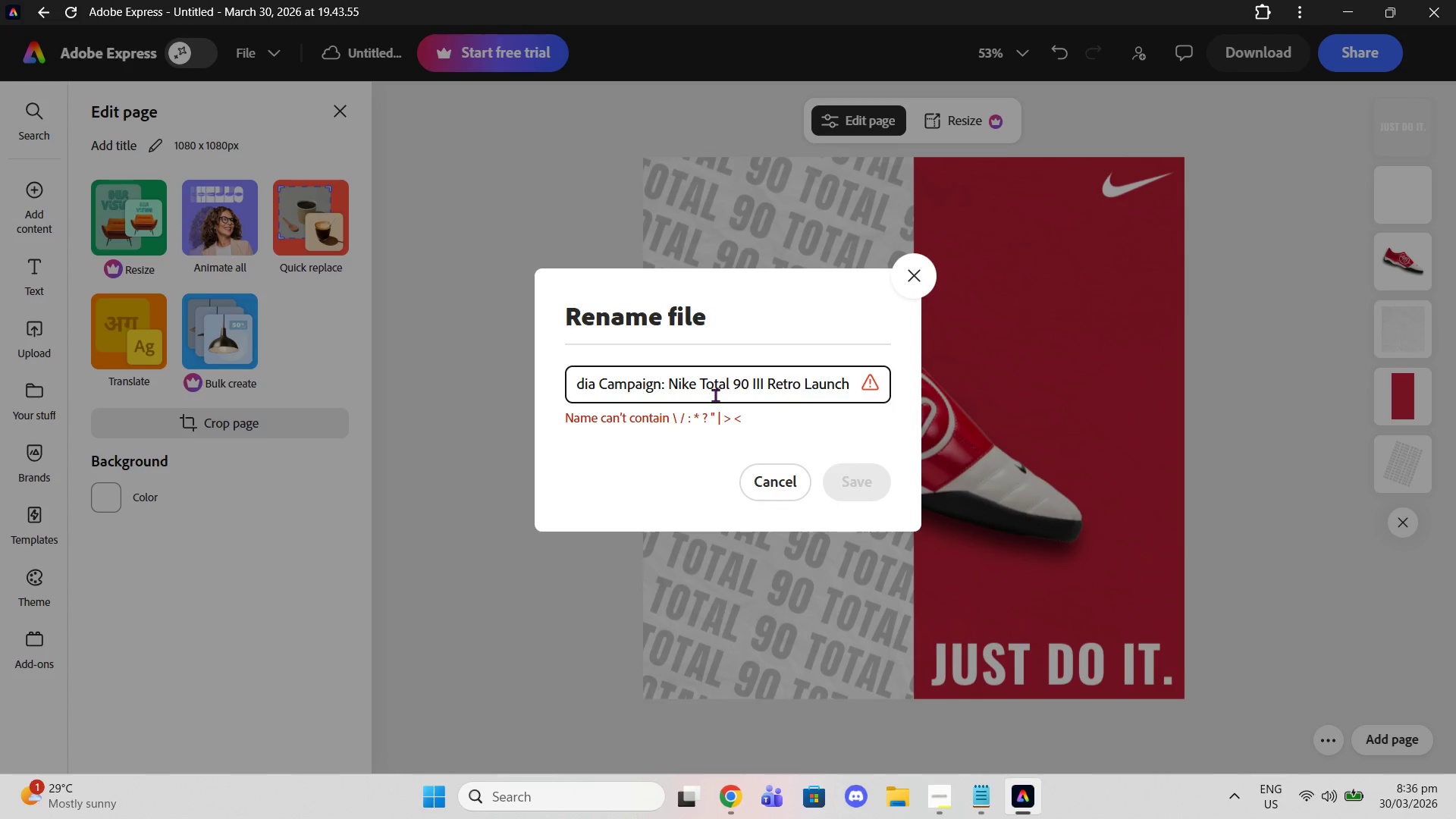 
double_click([629, 386])
 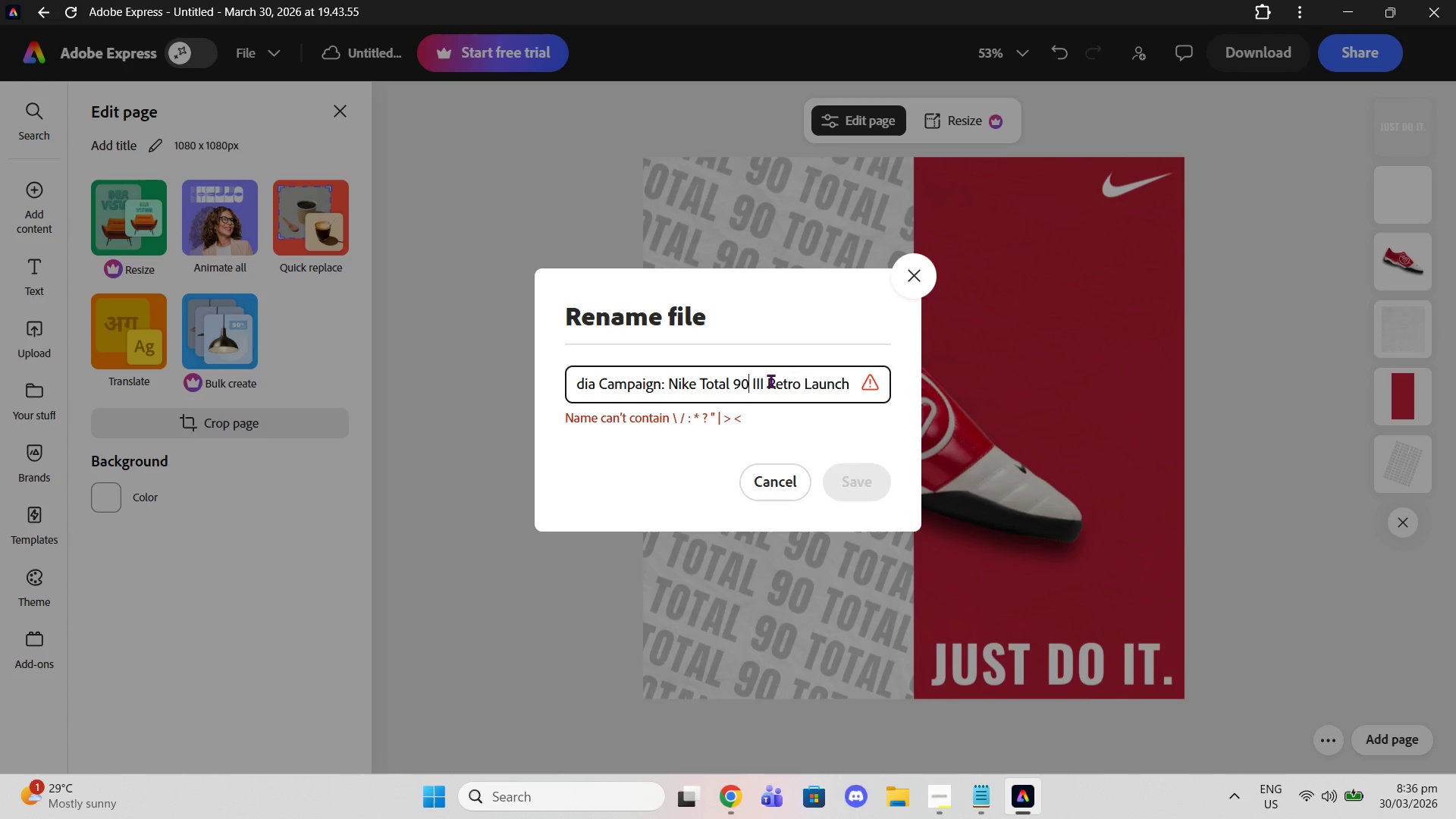 
double_click([802, 384])
 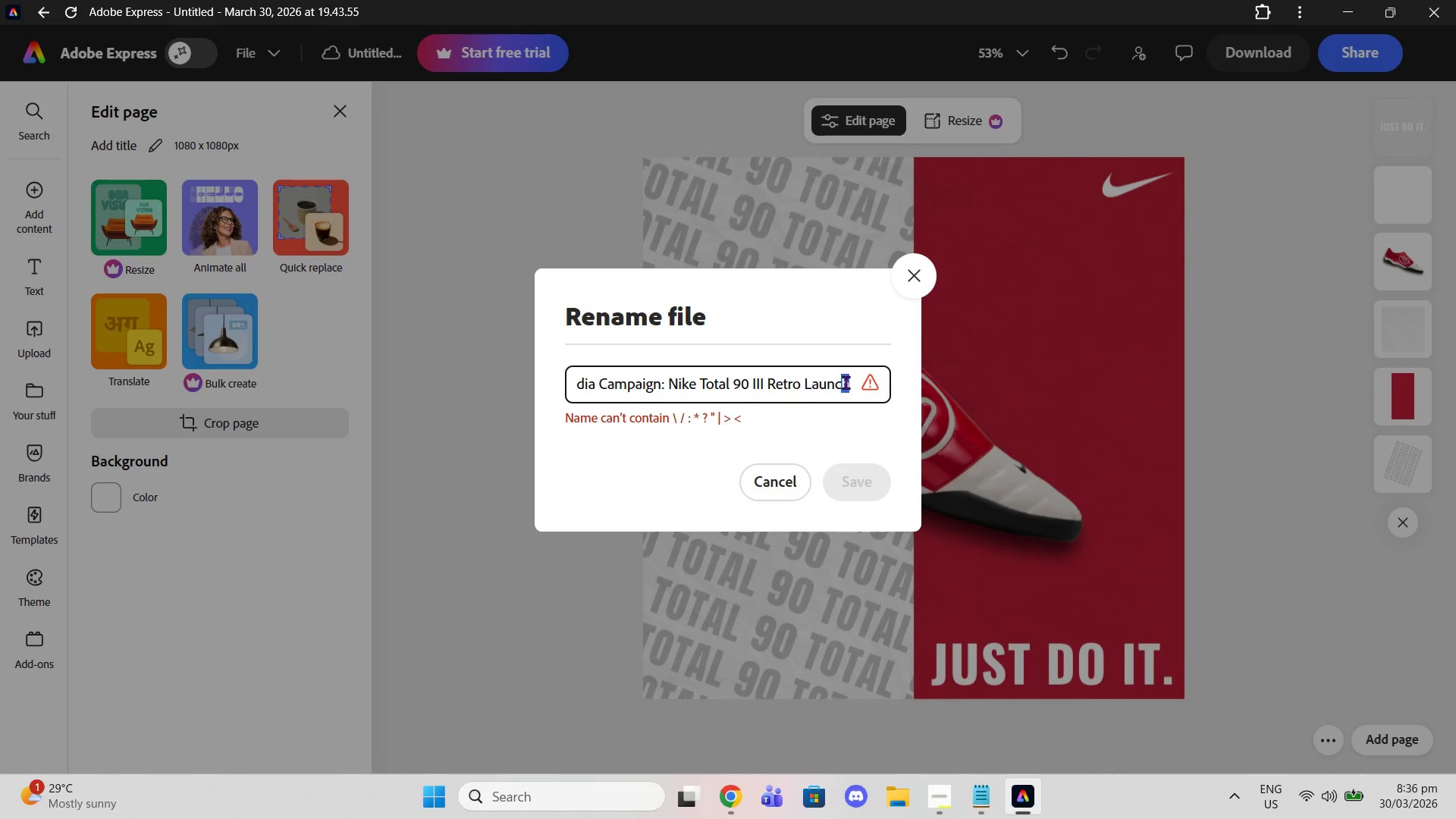 
left_click_drag(start_coordinate=[845, 382], to_coordinate=[855, 382])
 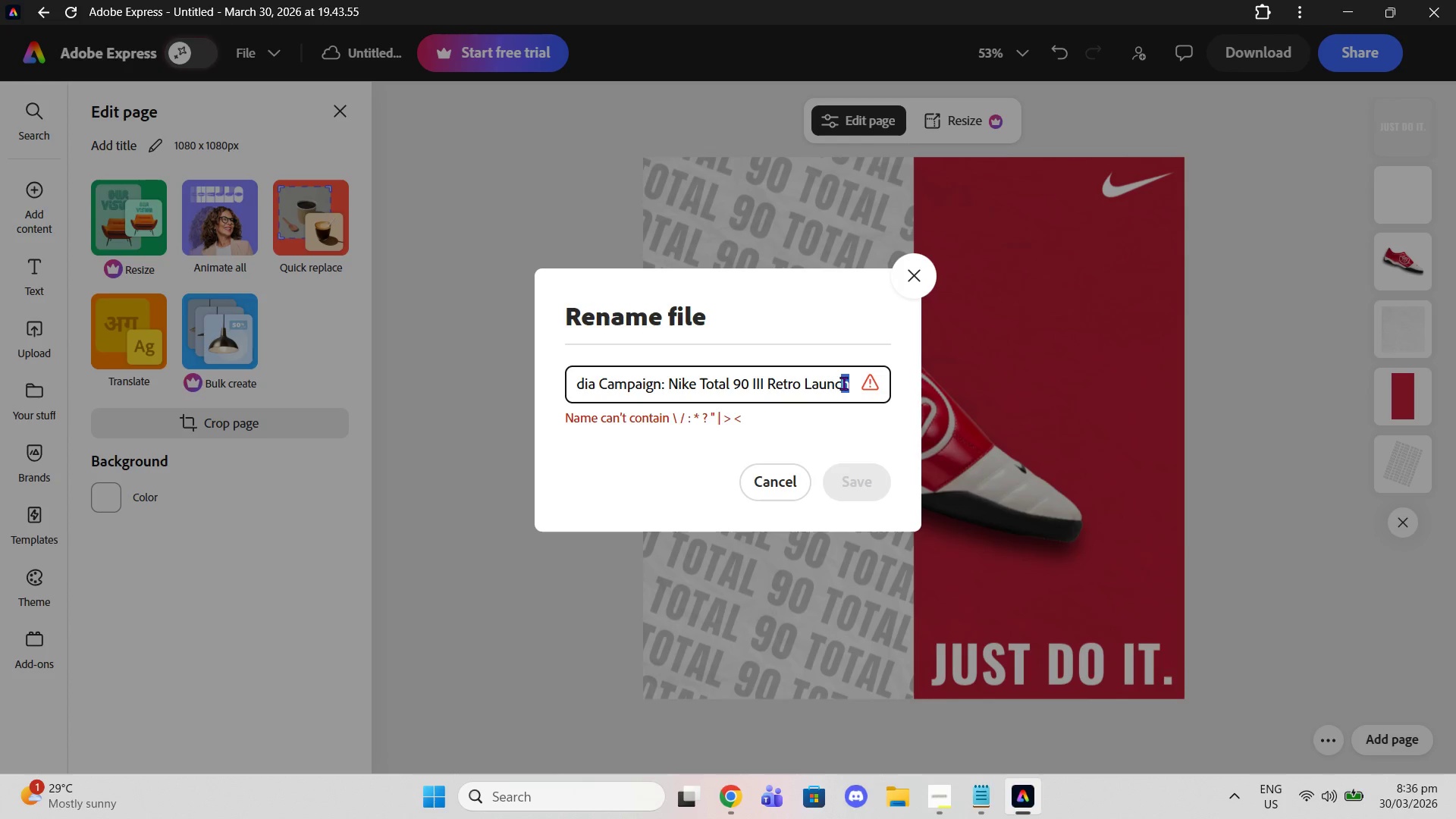 
left_click([843, 383])
 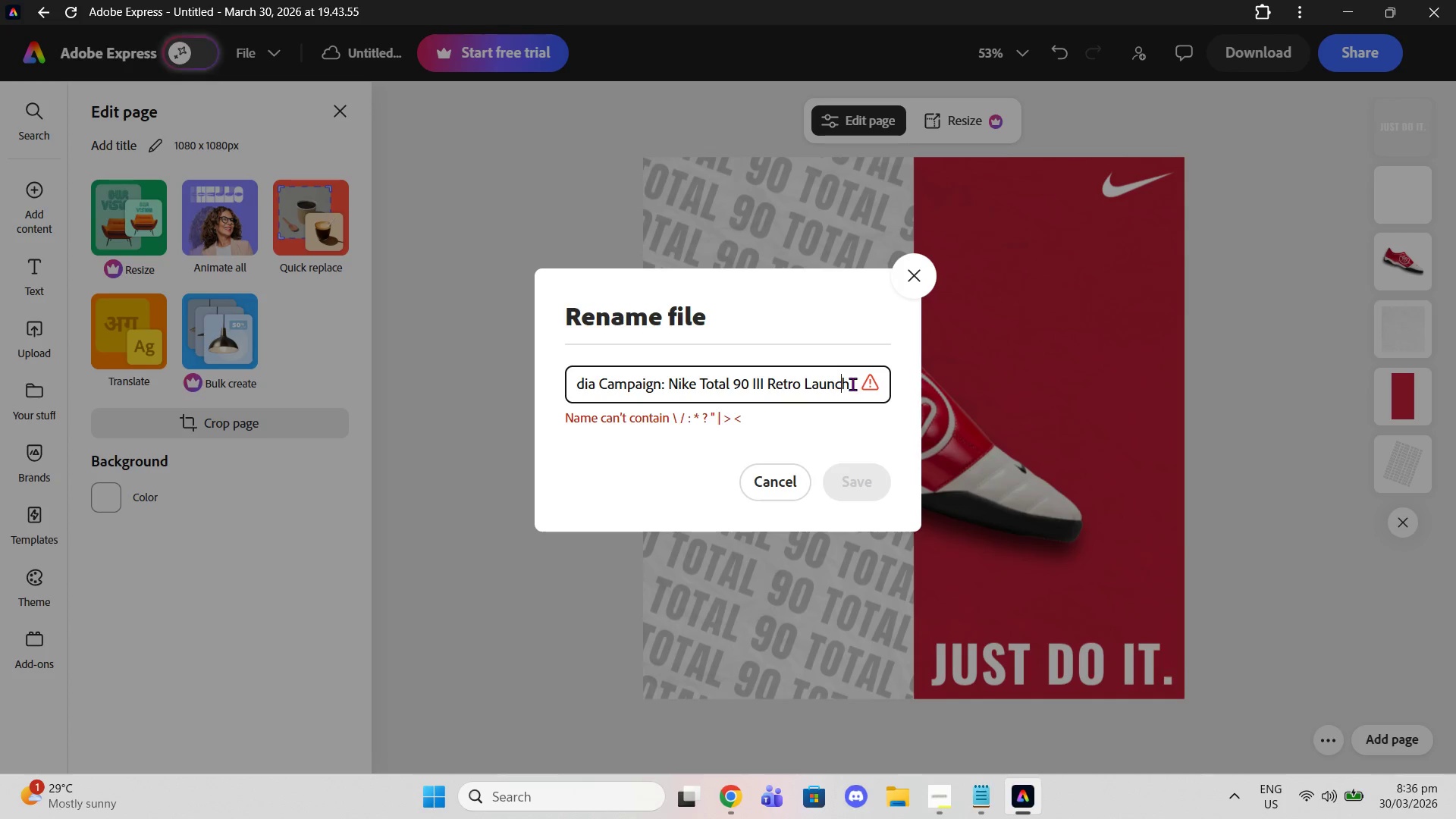 
left_click_drag(start_coordinate=[852, 384], to_coordinate=[453, 404])
 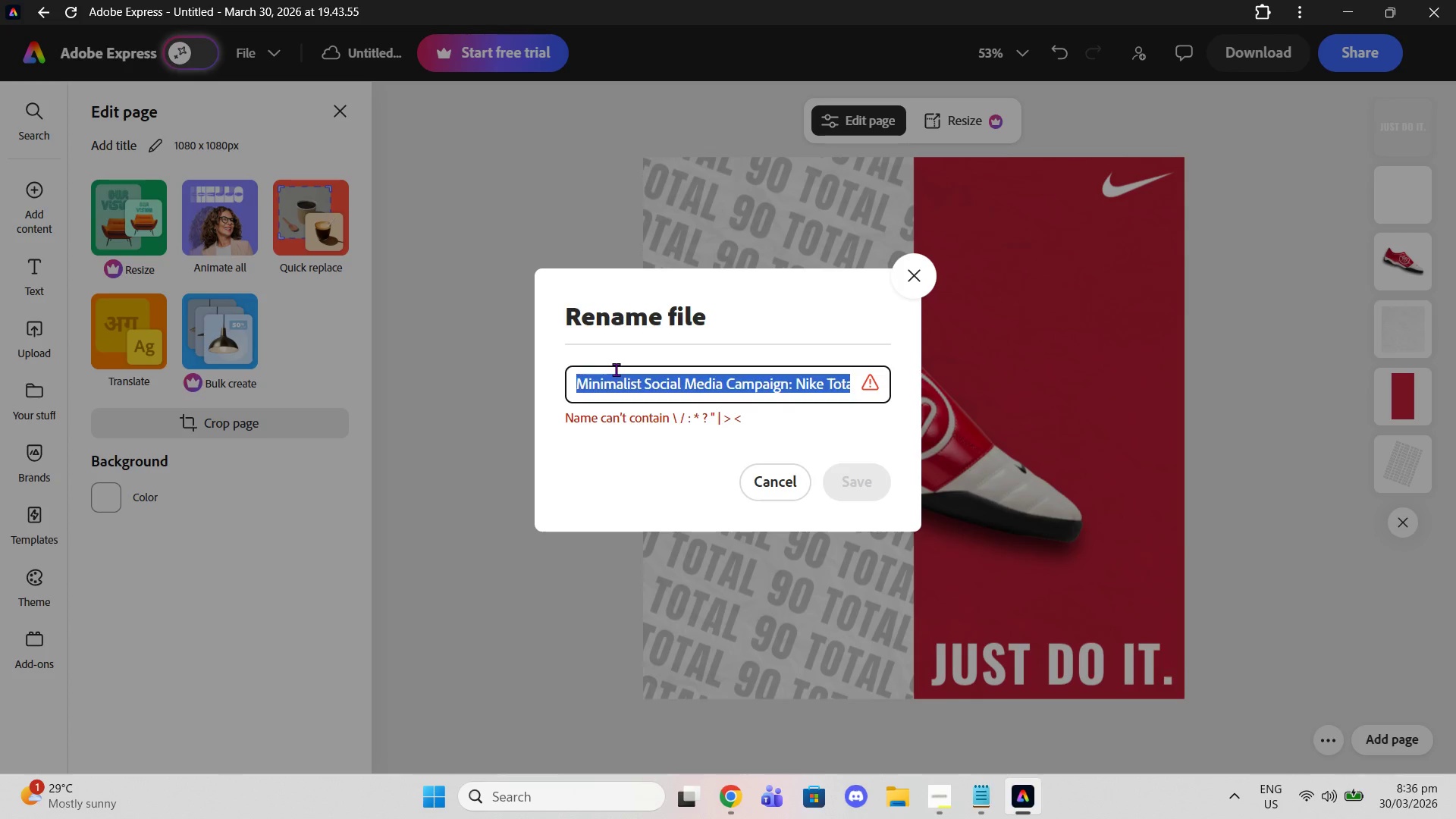 
left_click([616, 369])
 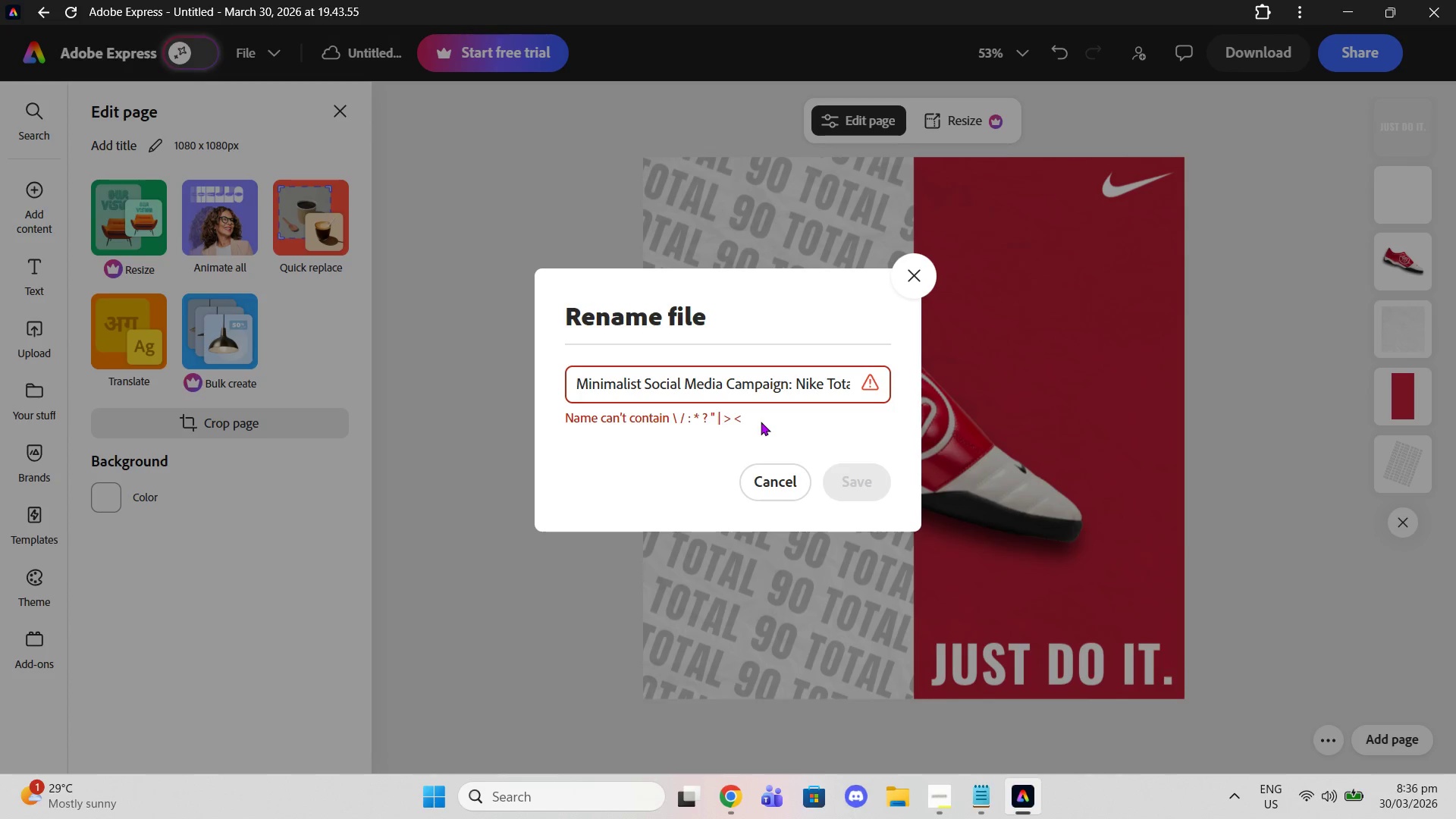 
key(ArrowRight)
 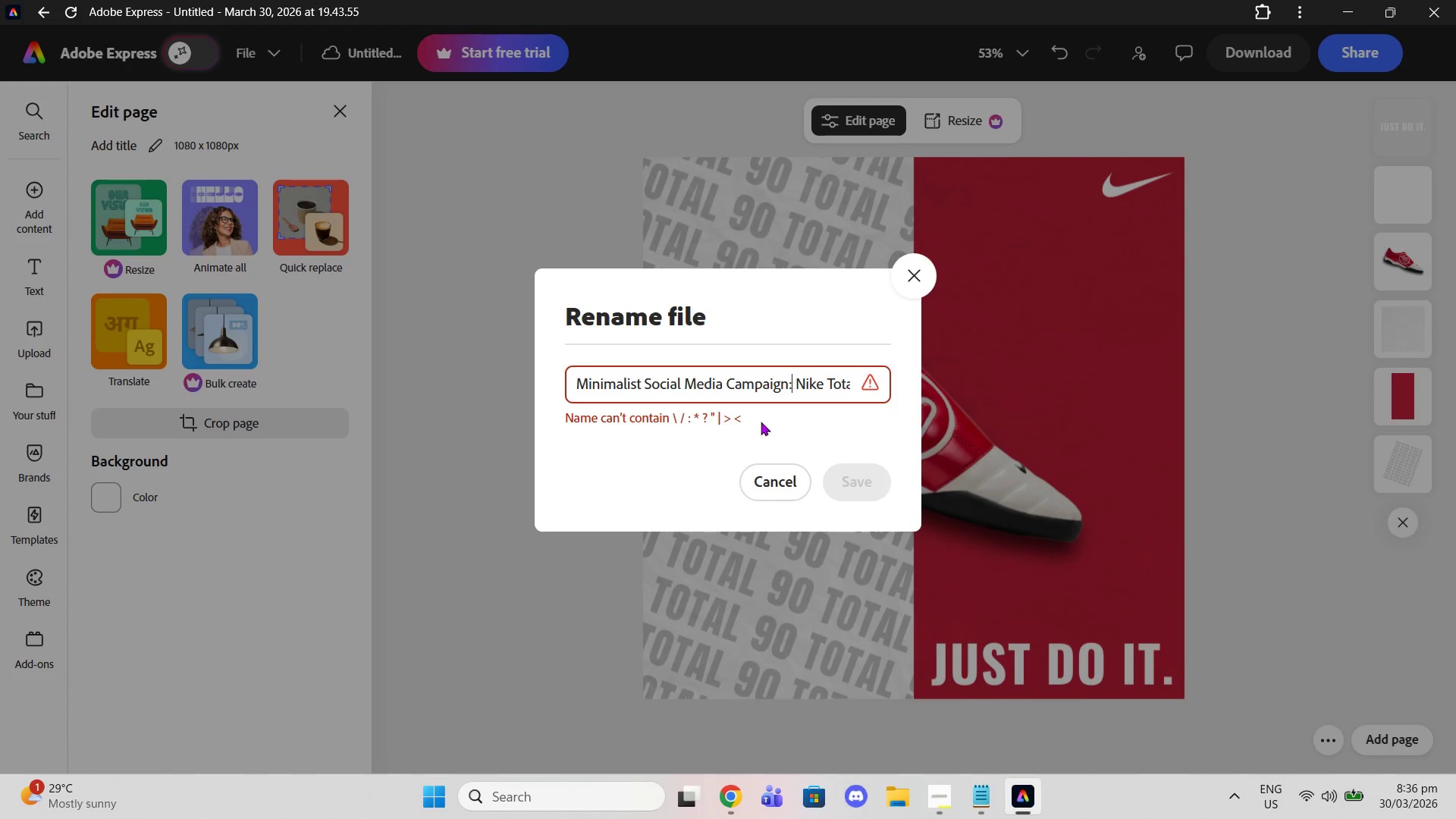 
key(Backspace)
 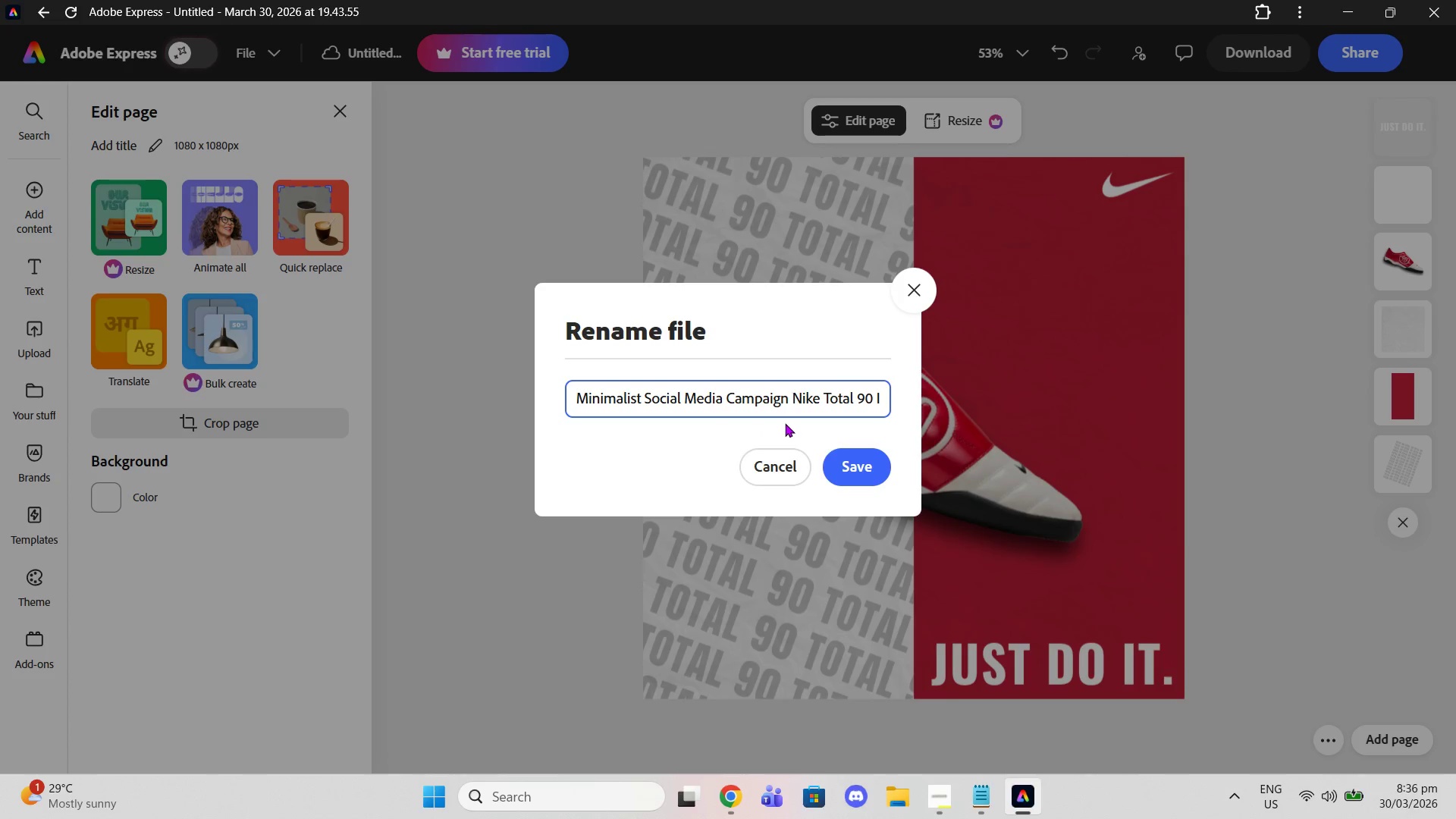 
left_click([855, 460])
 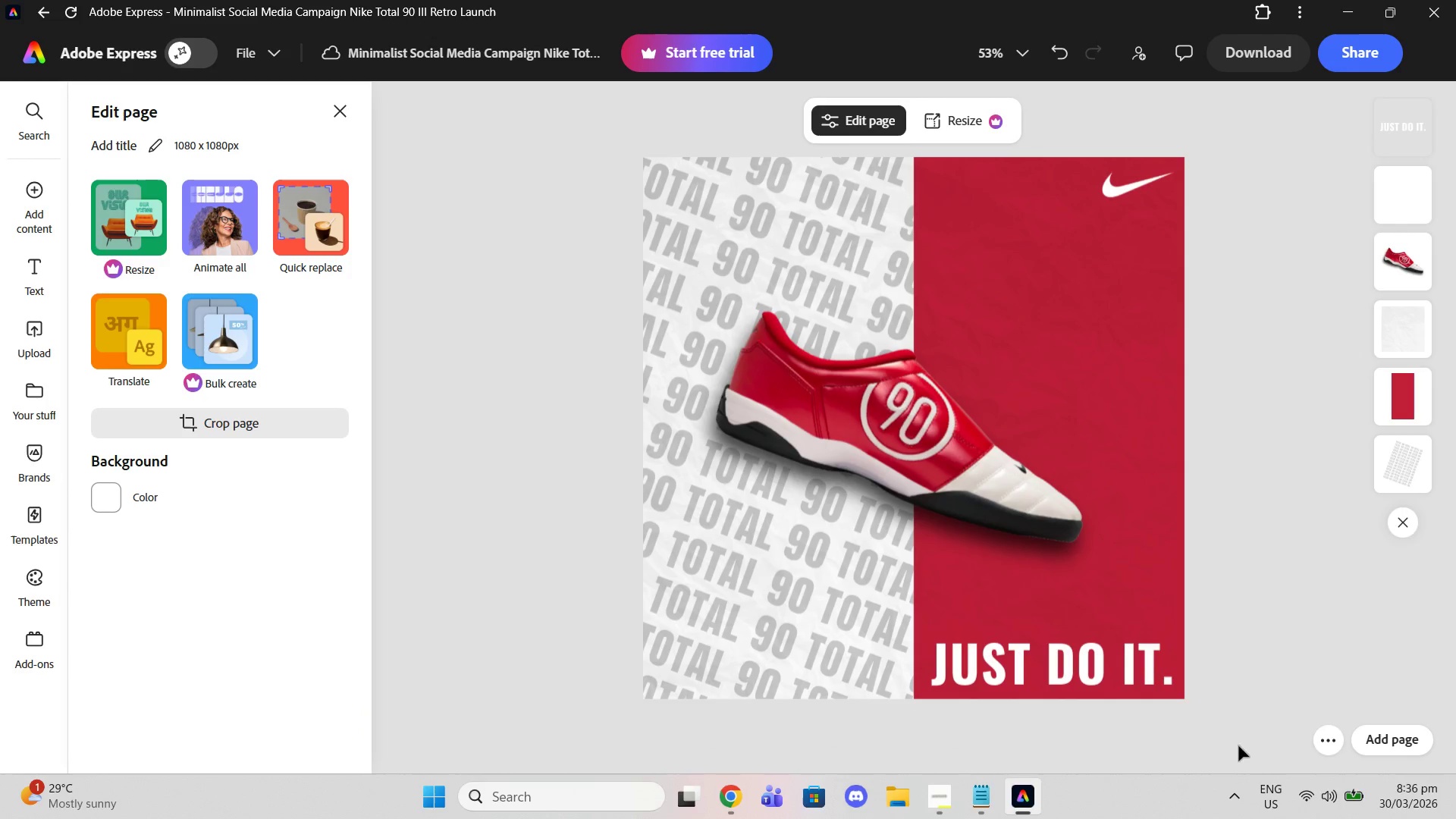 
double_click([1111, 328])
 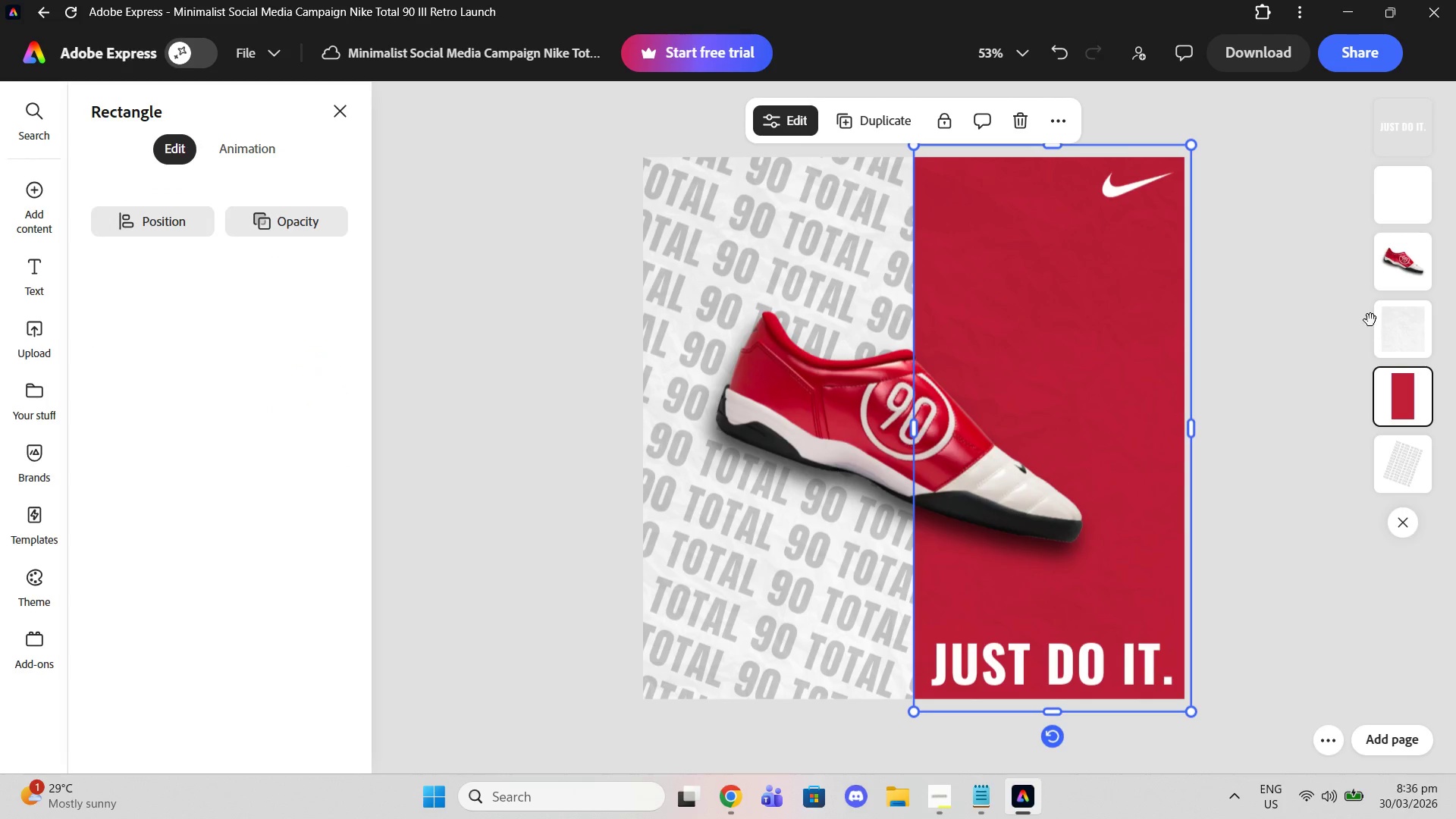 
left_click([1382, 328])
 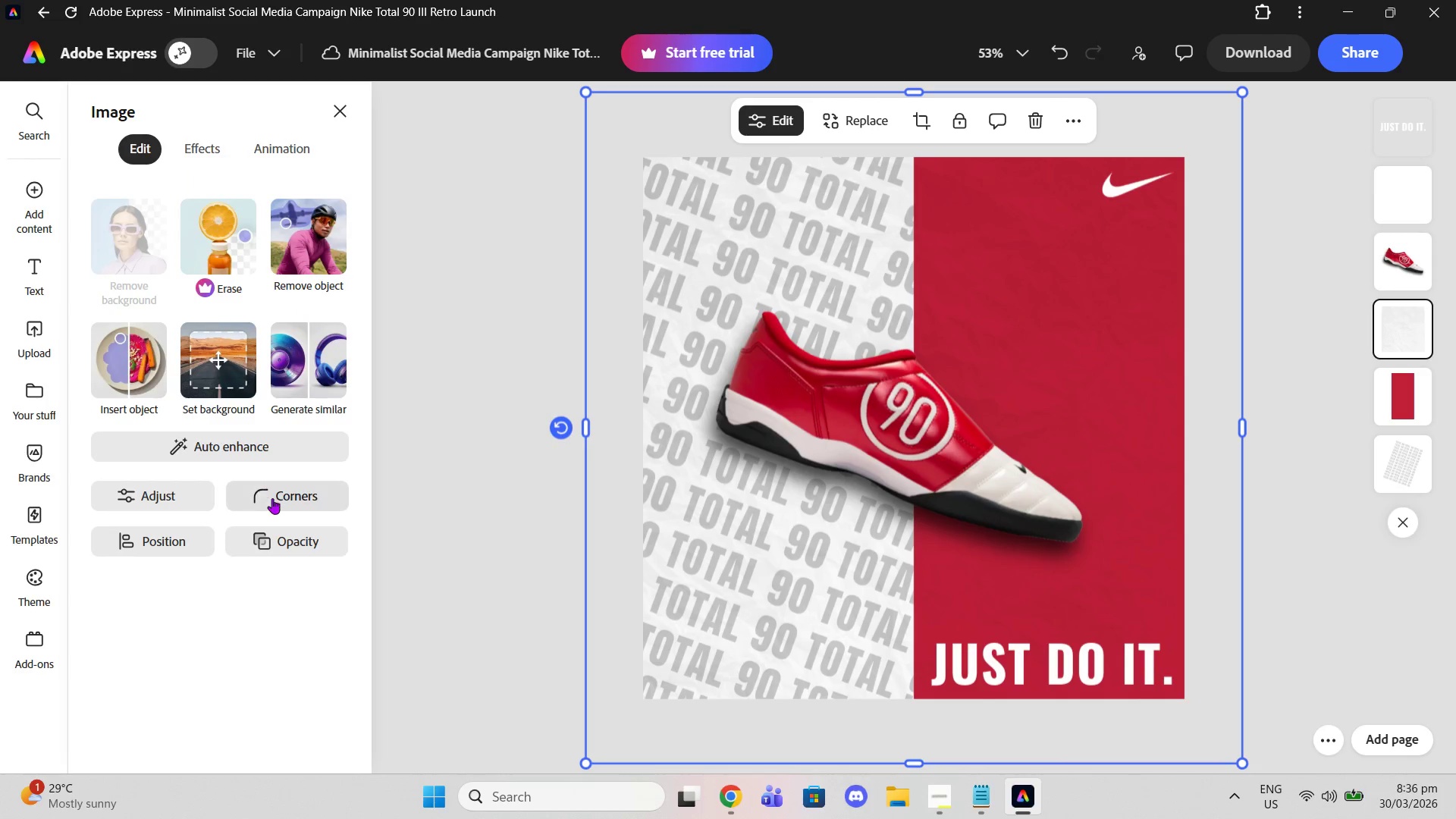 
left_click([155, 495])
 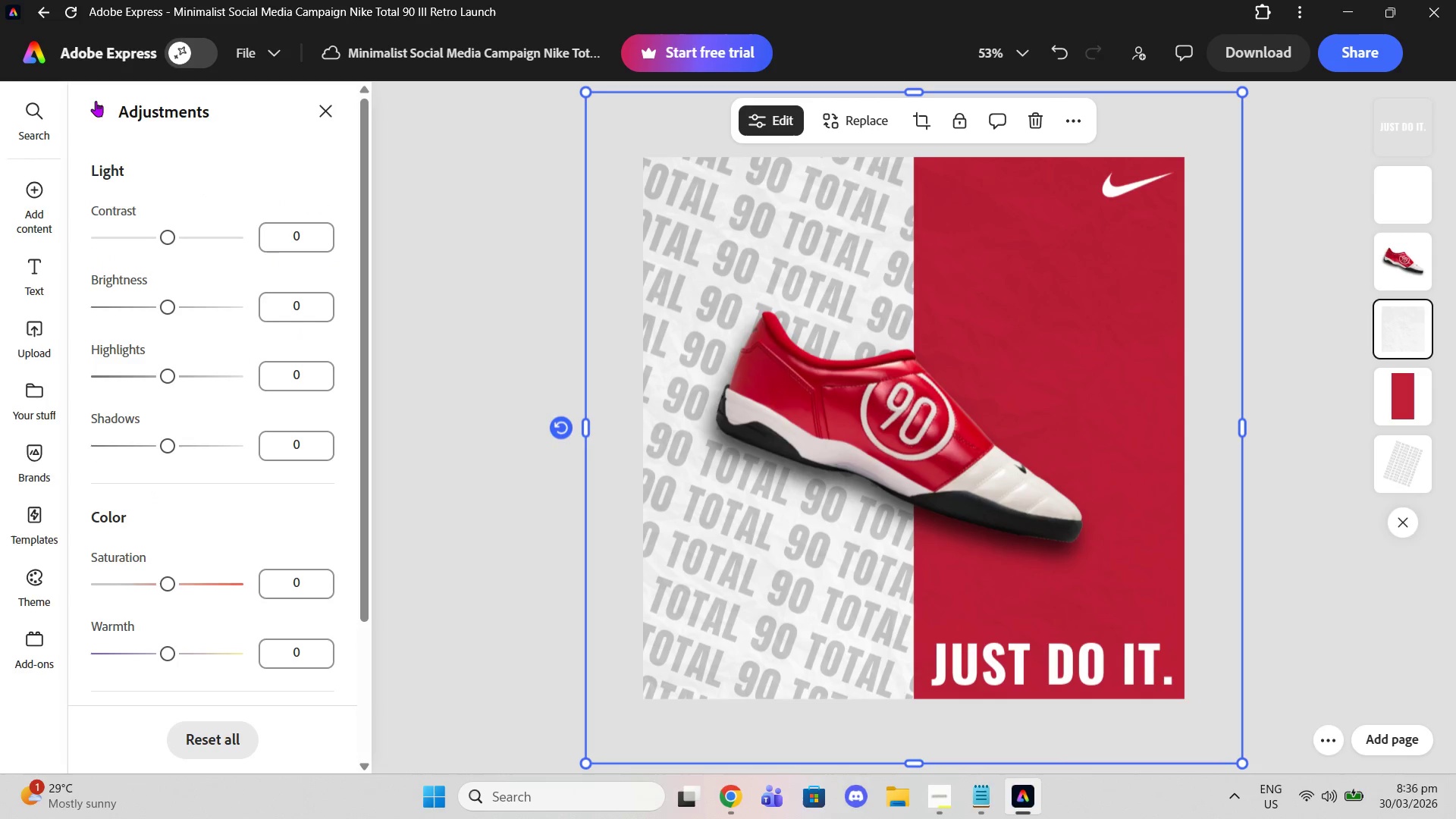 
double_click([96, 105])
 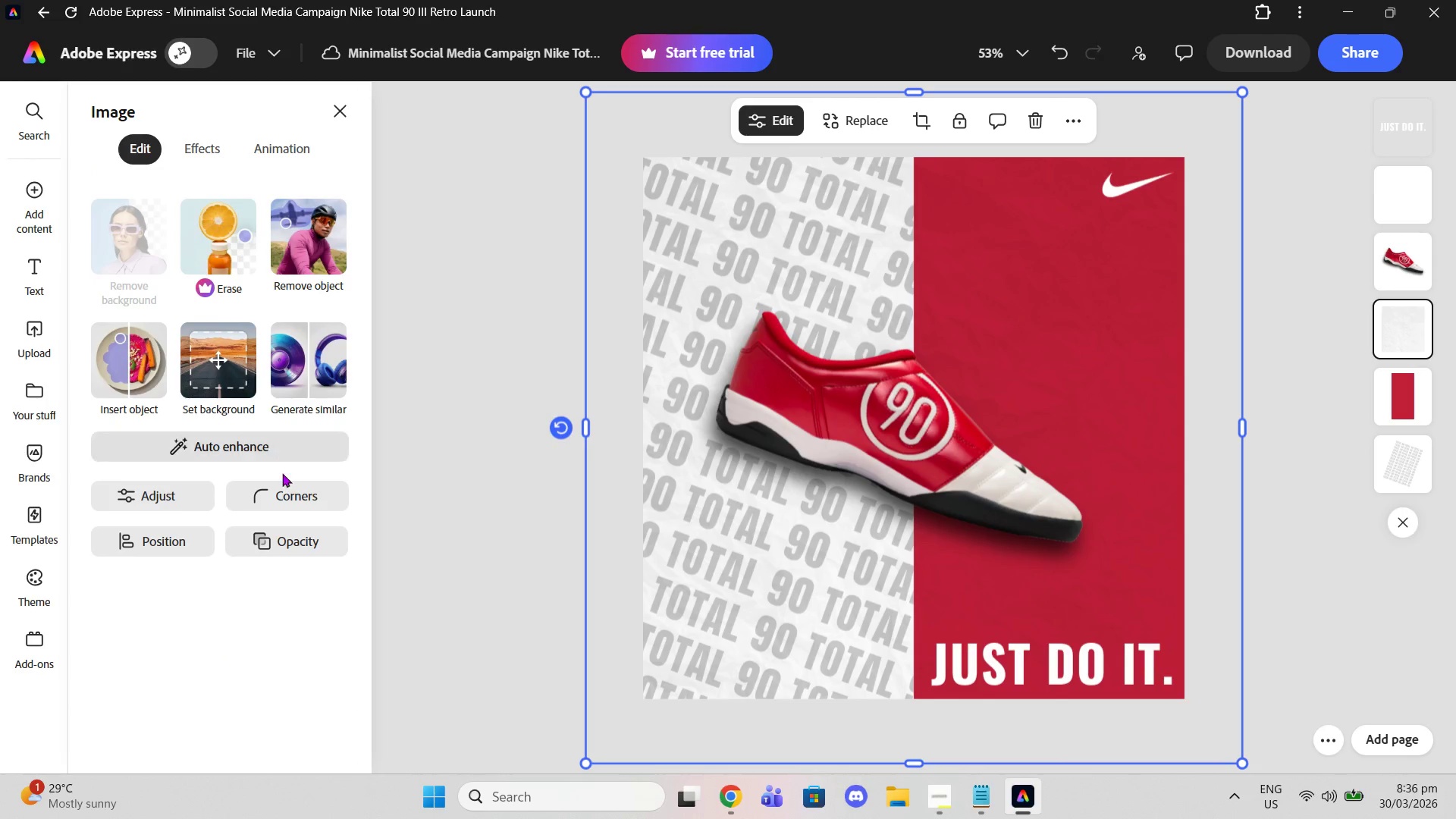 
left_click([276, 543])
 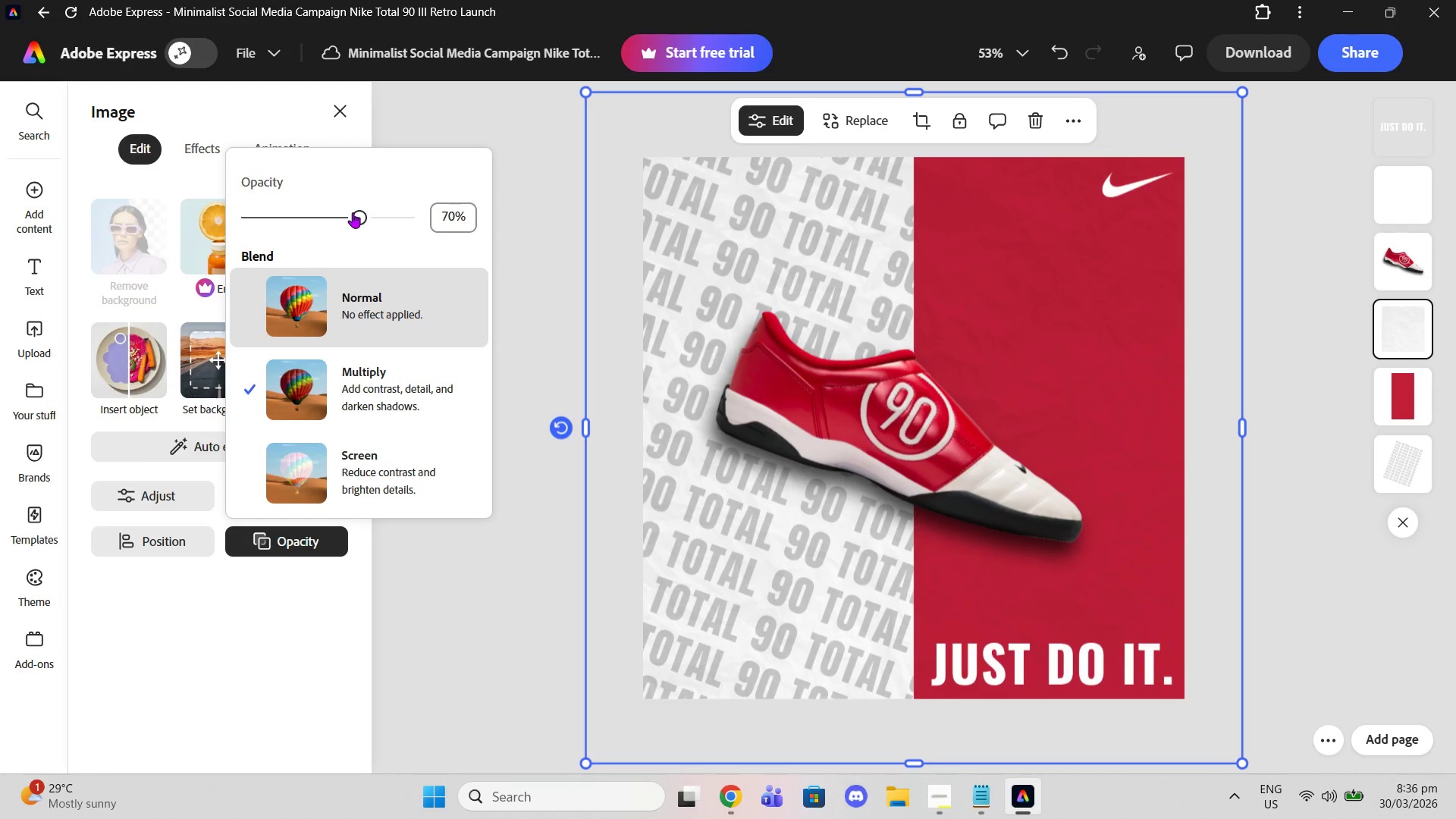 
left_click_drag(start_coordinate=[359, 212], to_coordinate=[371, 225])
 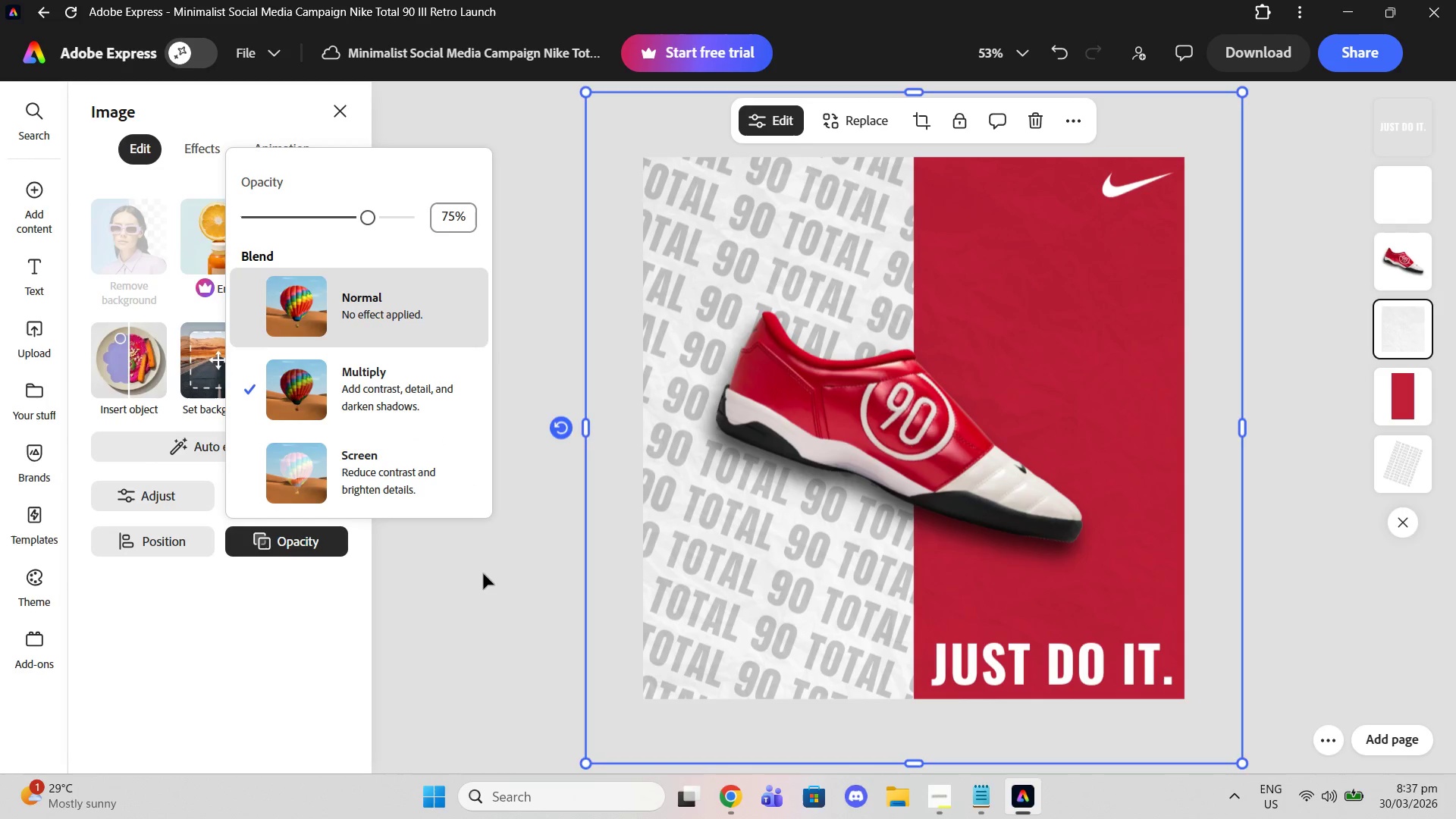 
left_click([483, 573])
 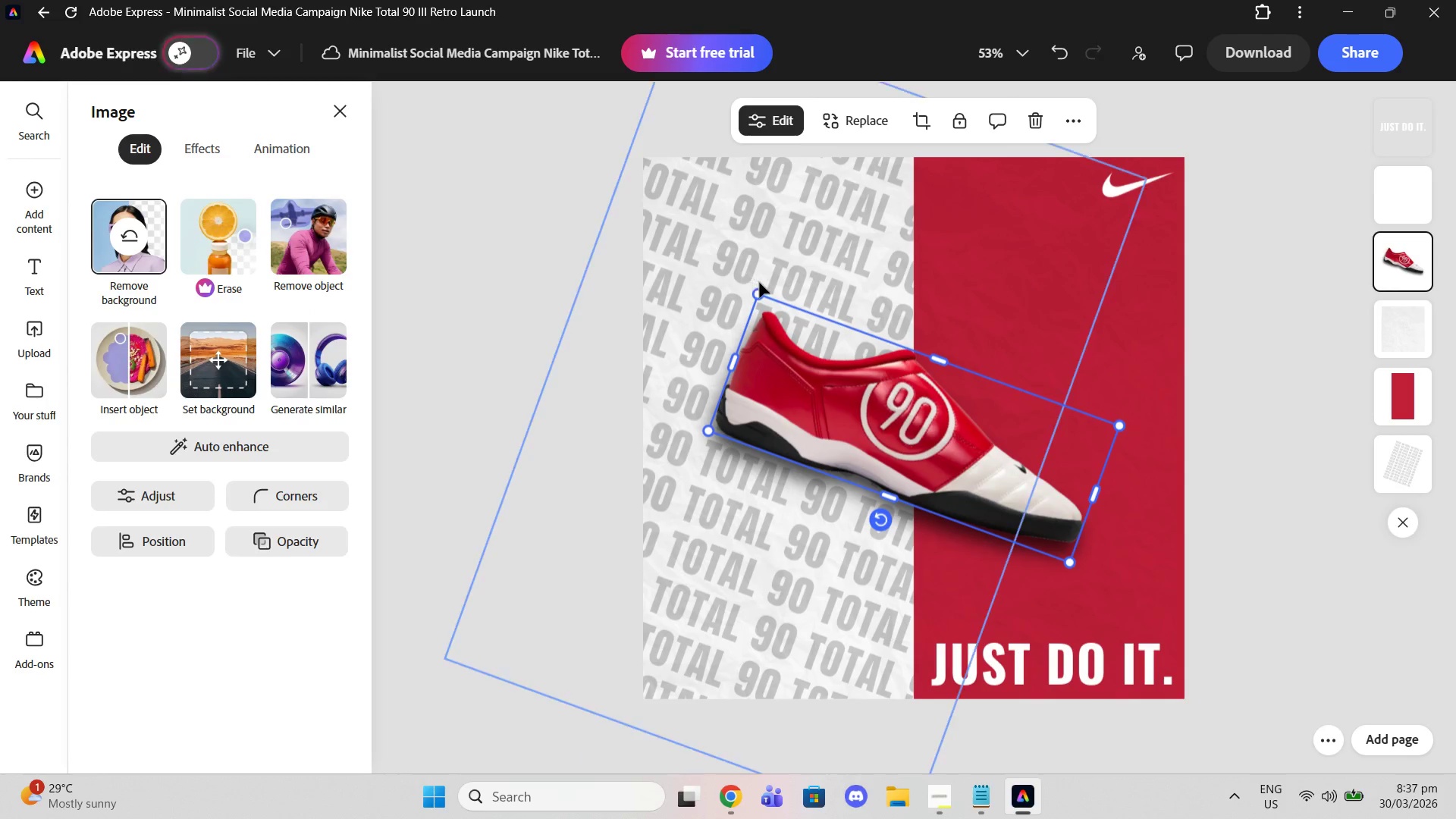 
left_click_drag(start_coordinate=[759, 292], to_coordinate=[745, 275])
 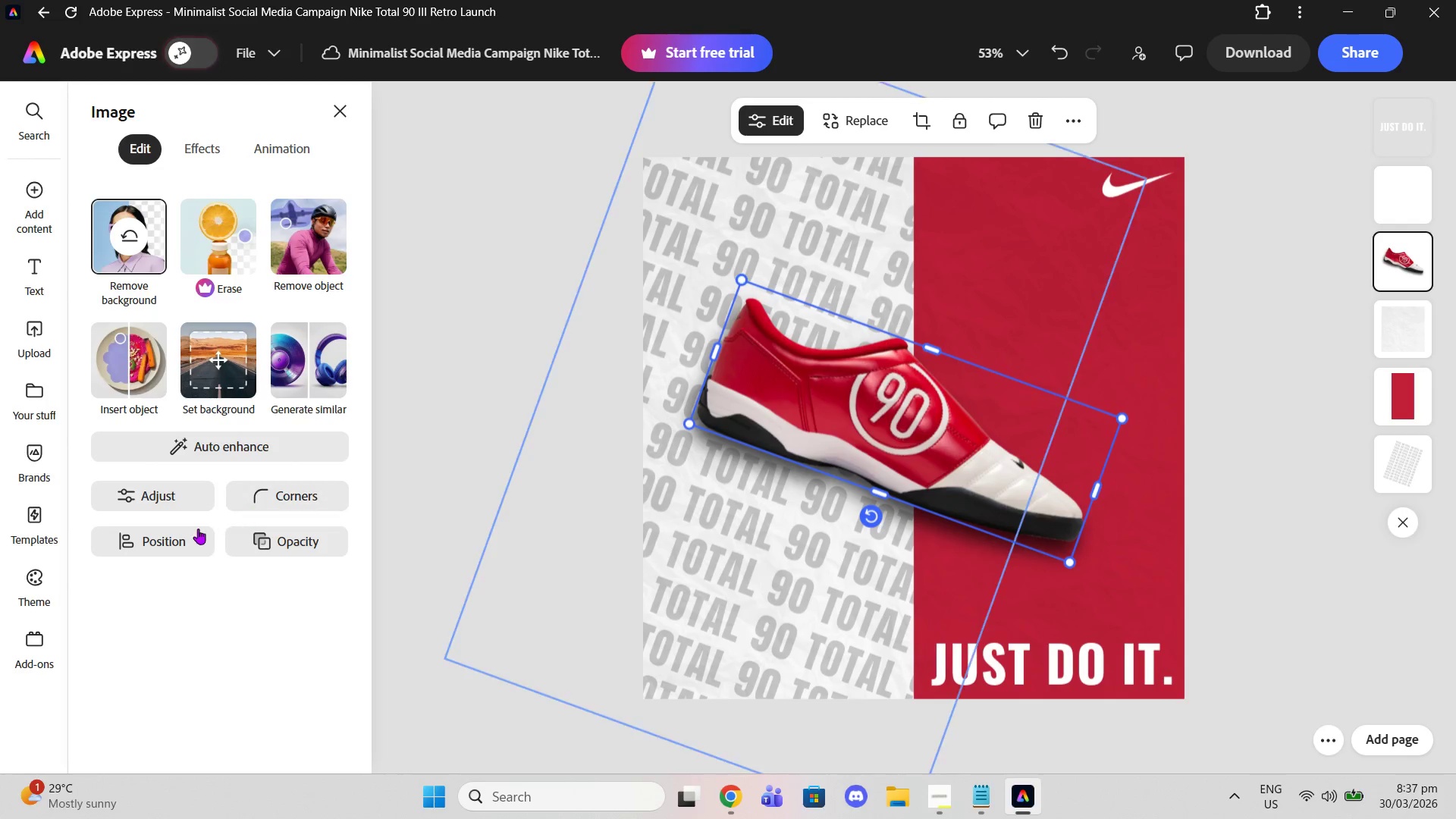 
left_click([195, 532])
 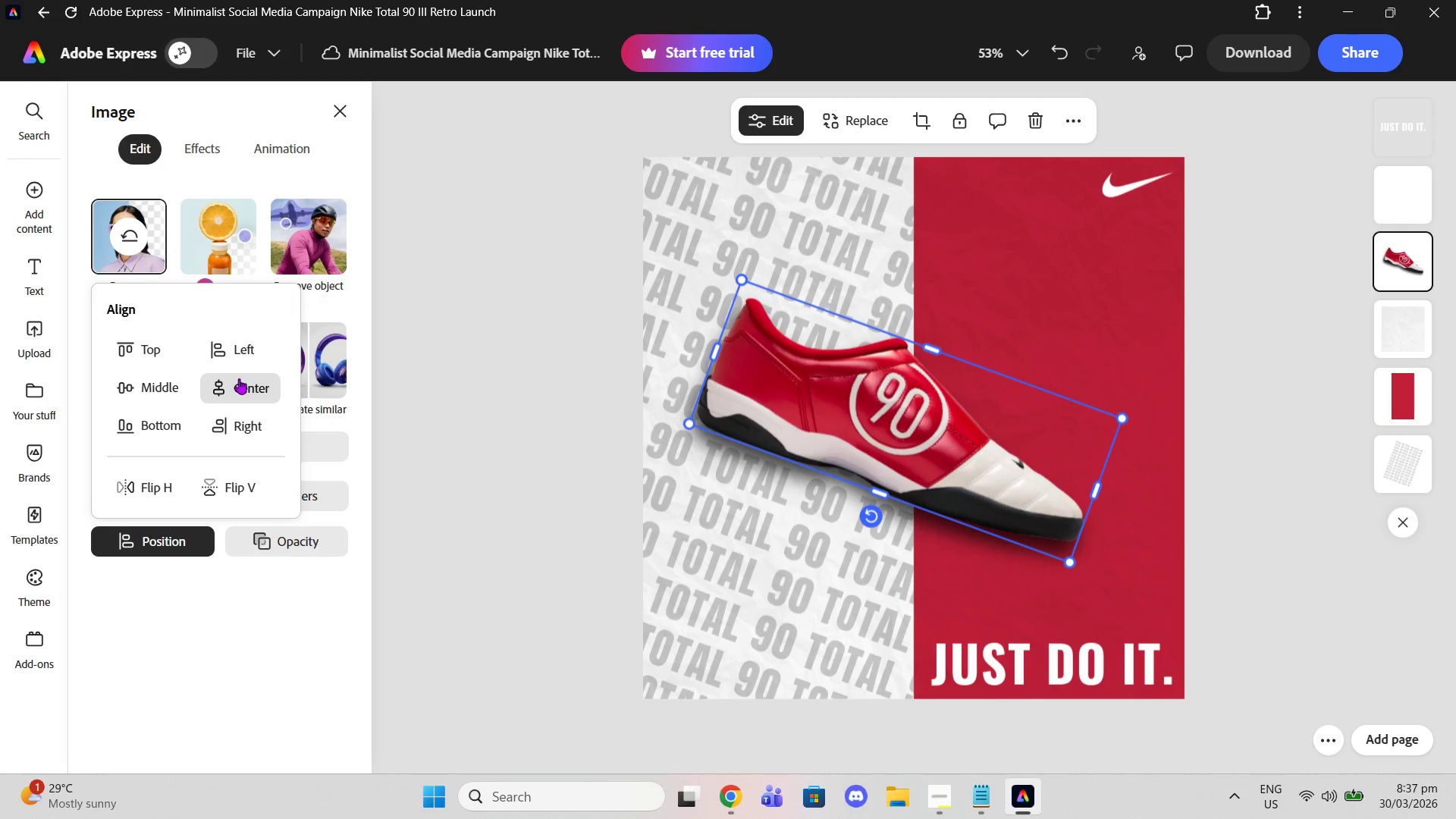 
double_click([181, 391])
 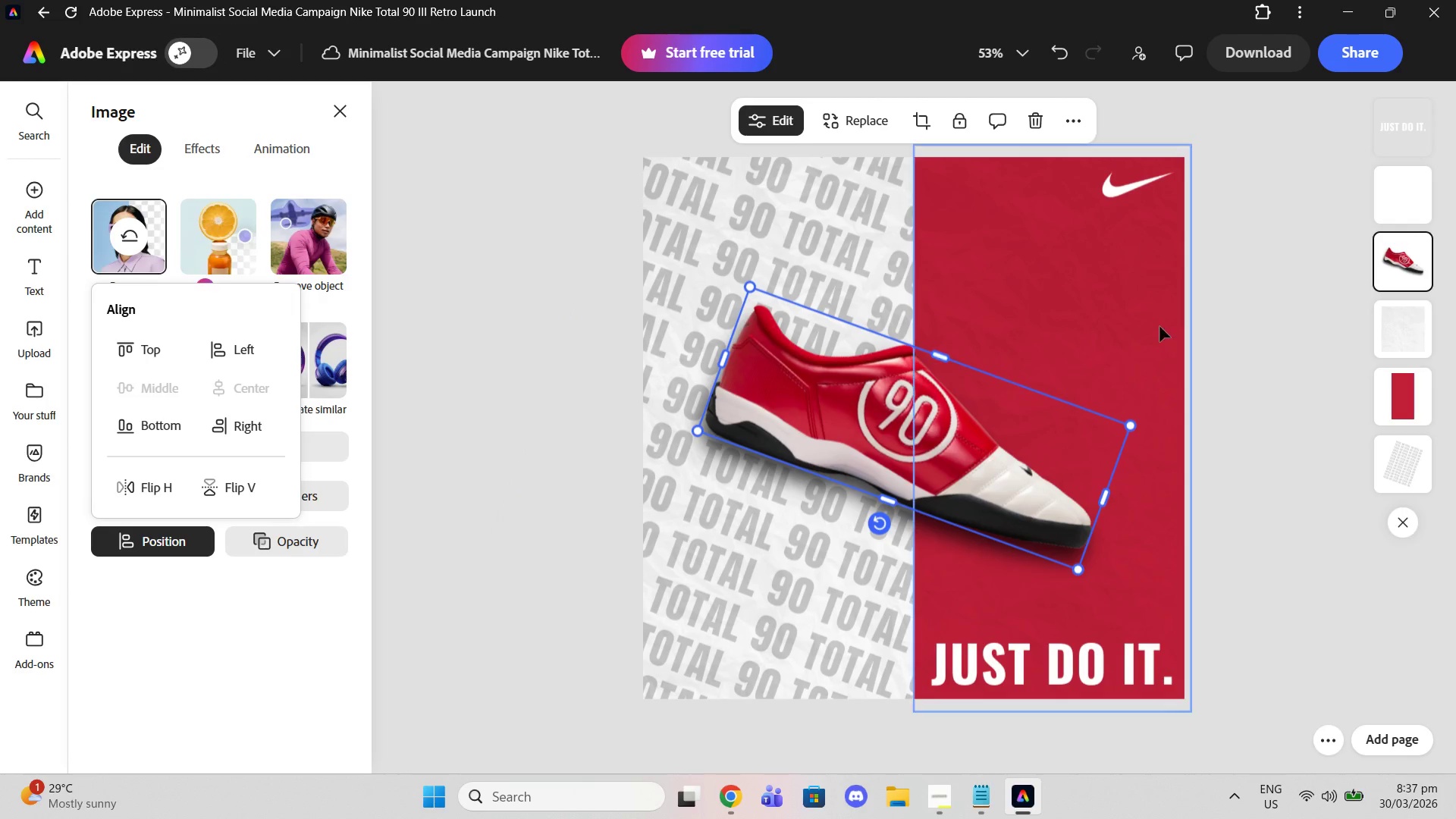 
double_click([1232, 301])
 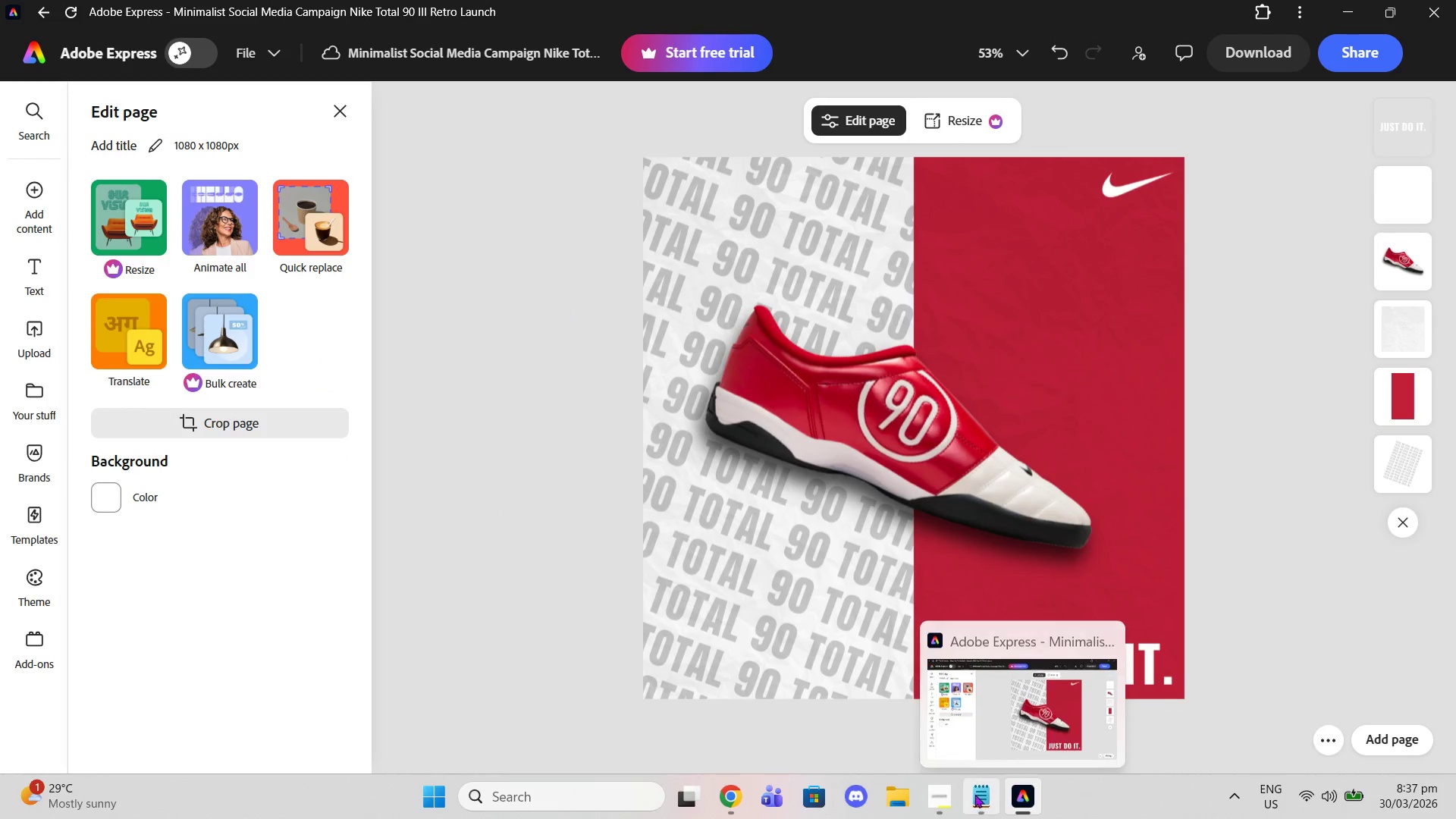 
left_click([956, 792])